 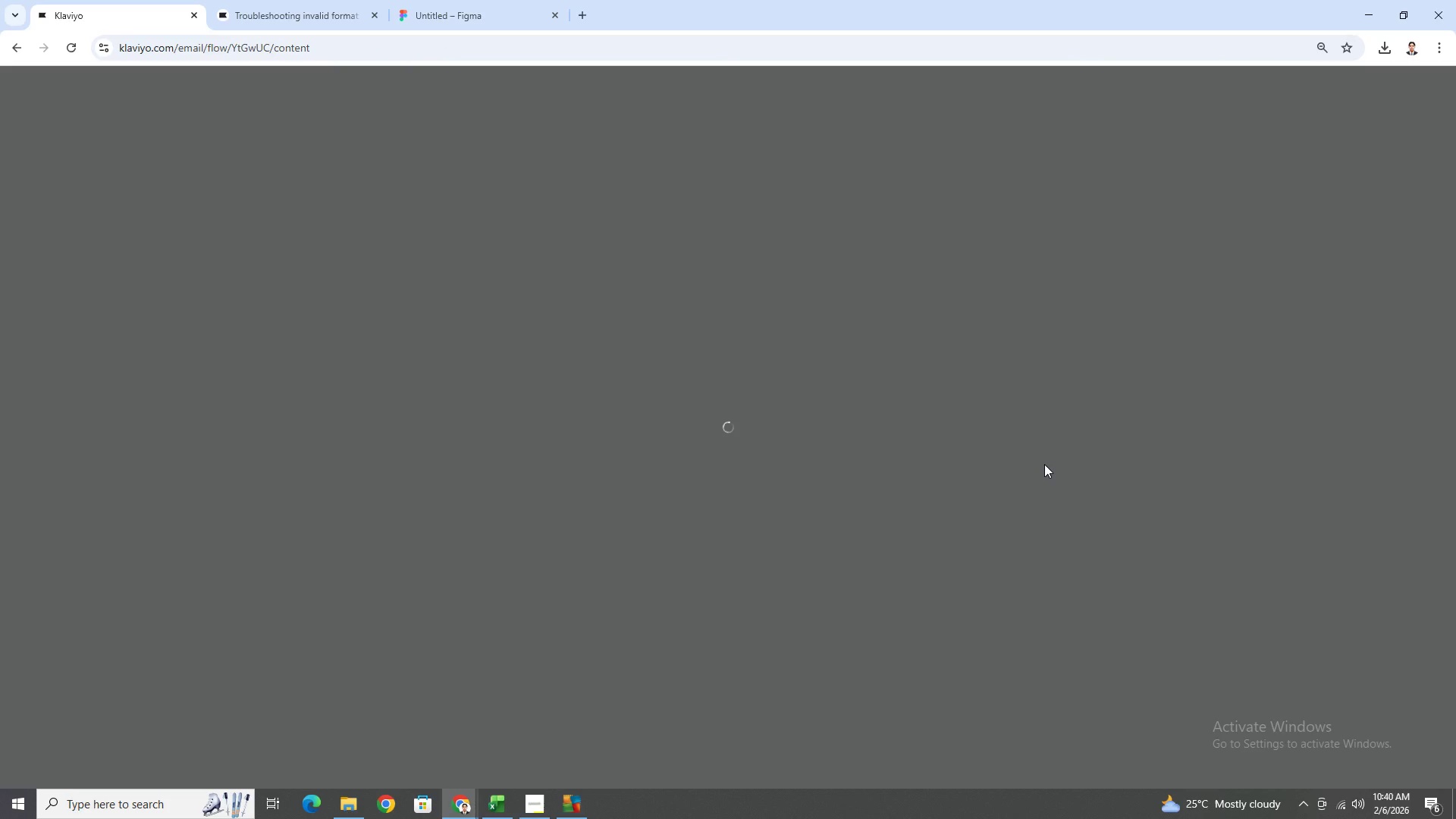 
scroll: coordinate [576, 275], scroll_direction: down, amount: 1.0
 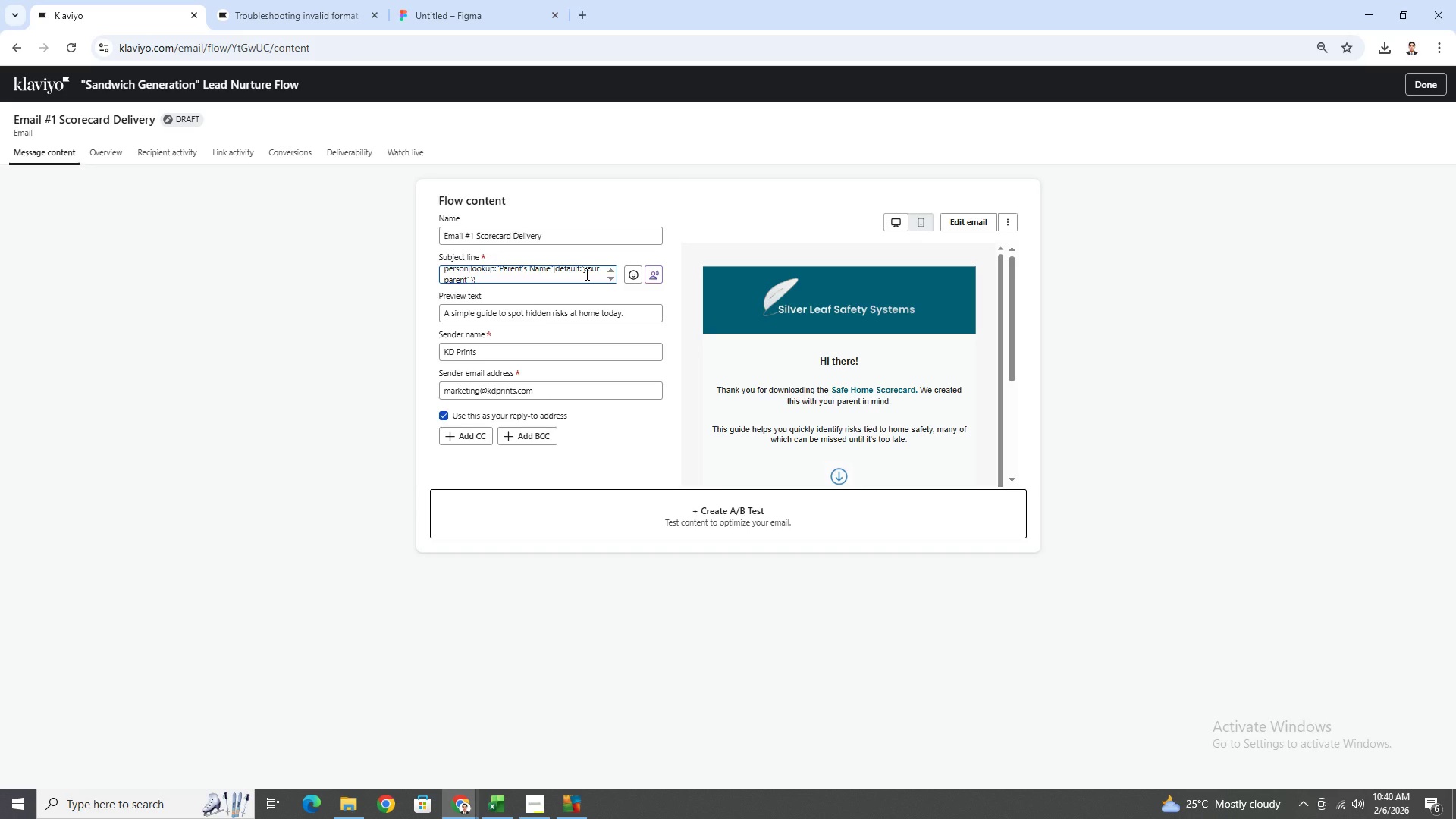 
scroll: coordinate [585, 274], scroll_direction: up, amount: 1.0
 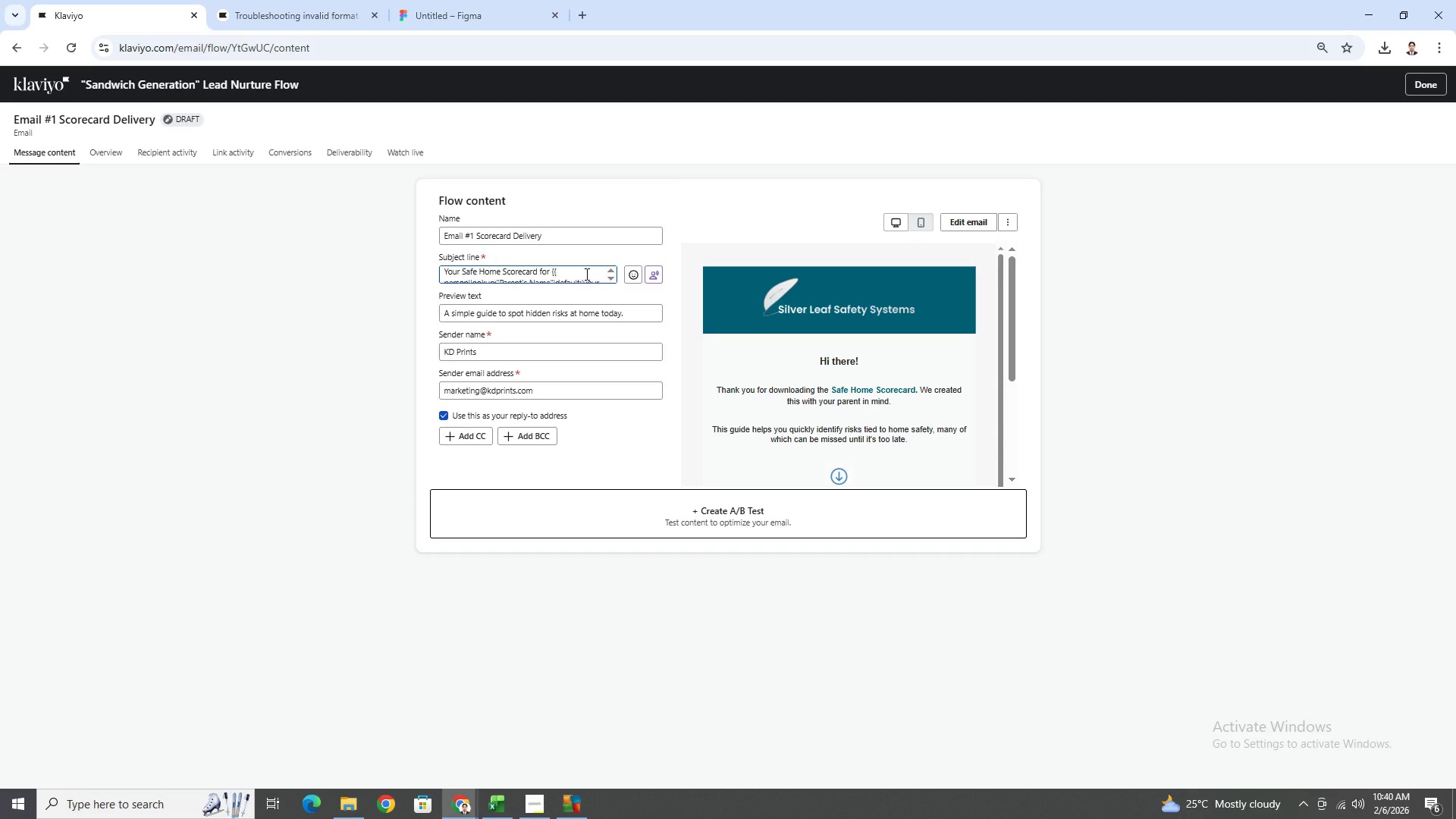 
scroll: coordinate [585, 274], scroll_direction: down, amount: 2.0
 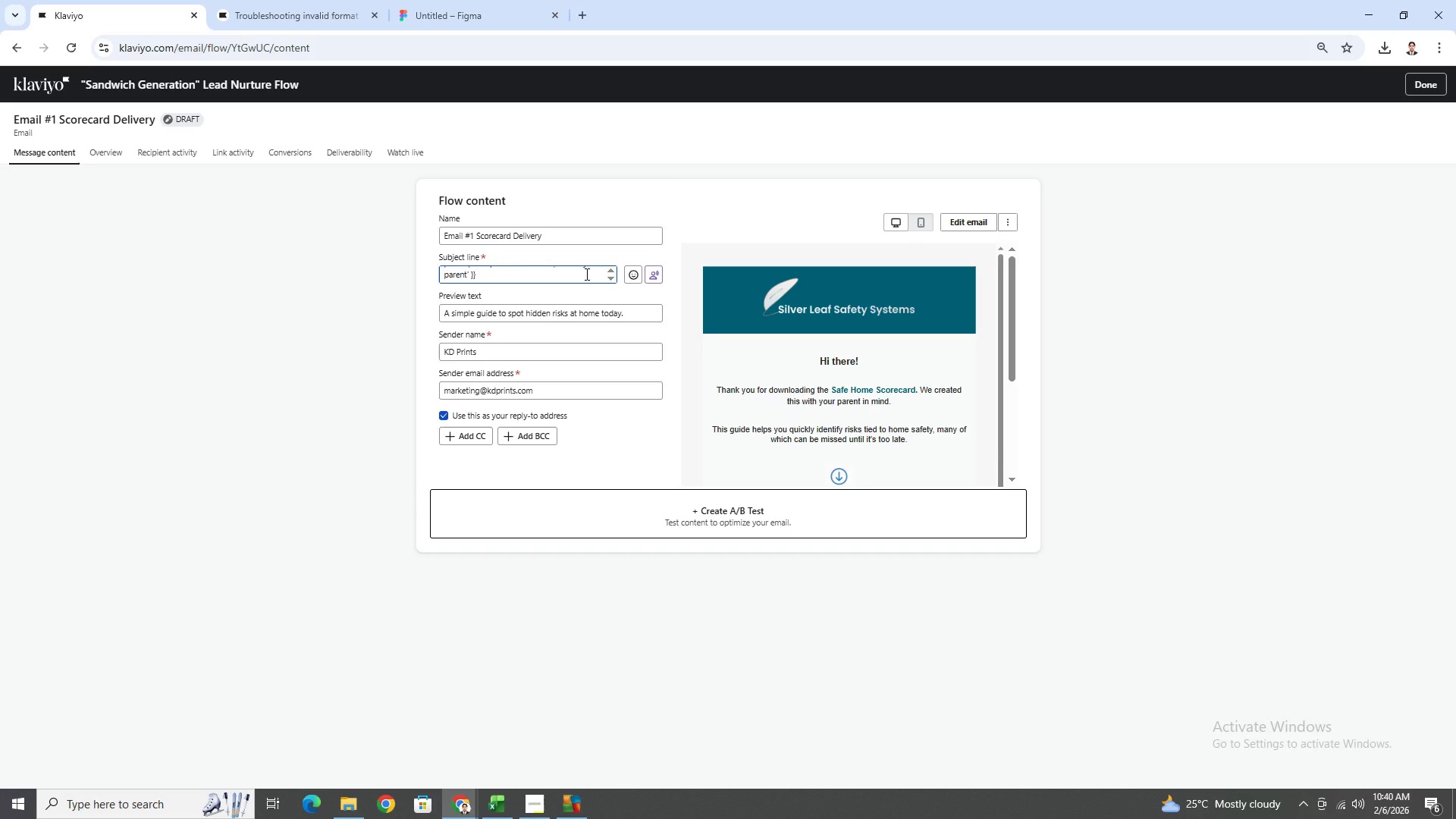 
scroll: coordinate [585, 274], scroll_direction: up, amount: 1.0
 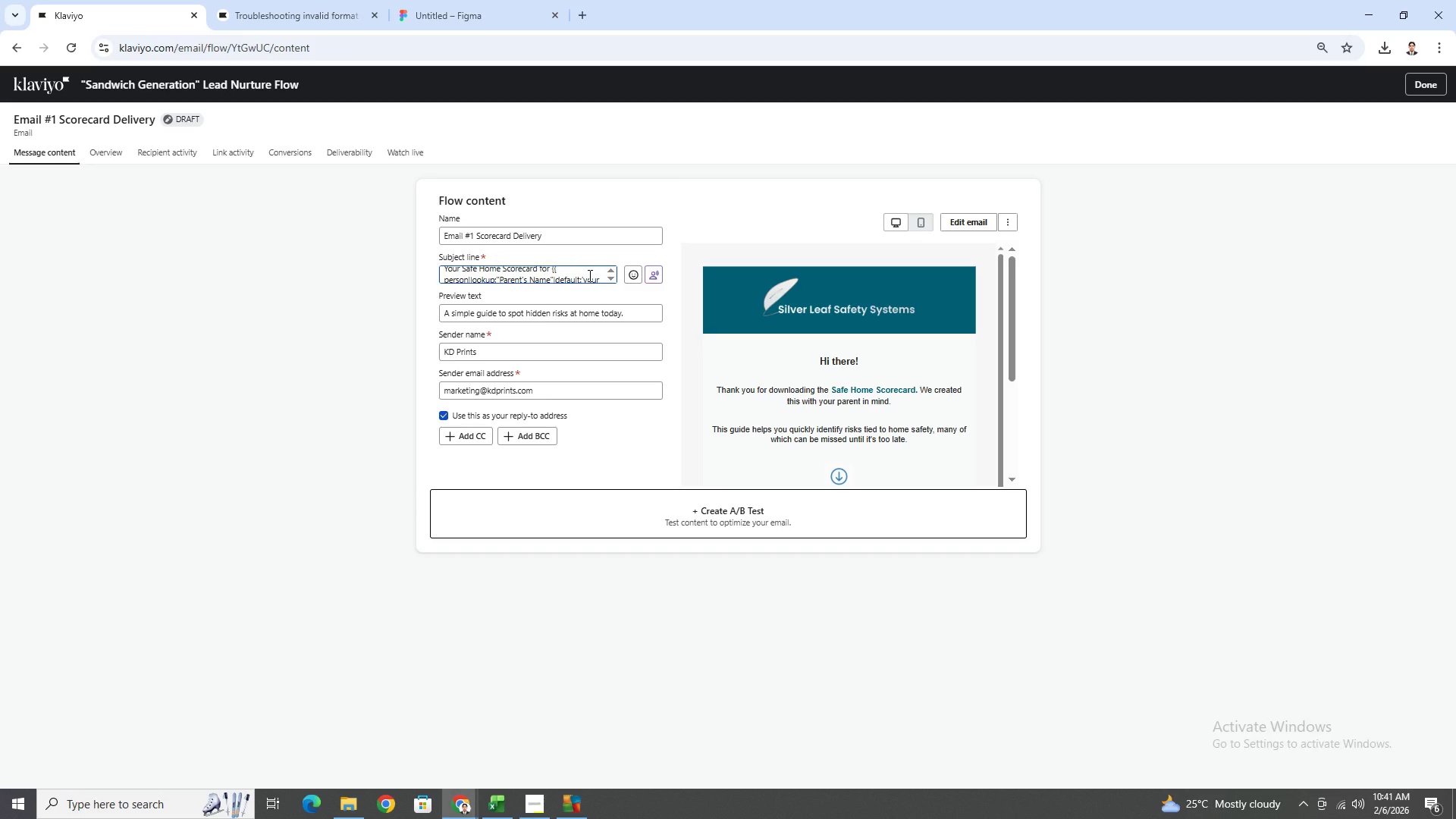 
scroll: coordinate [979, 386], scroll_direction: down, amount: 3.0
 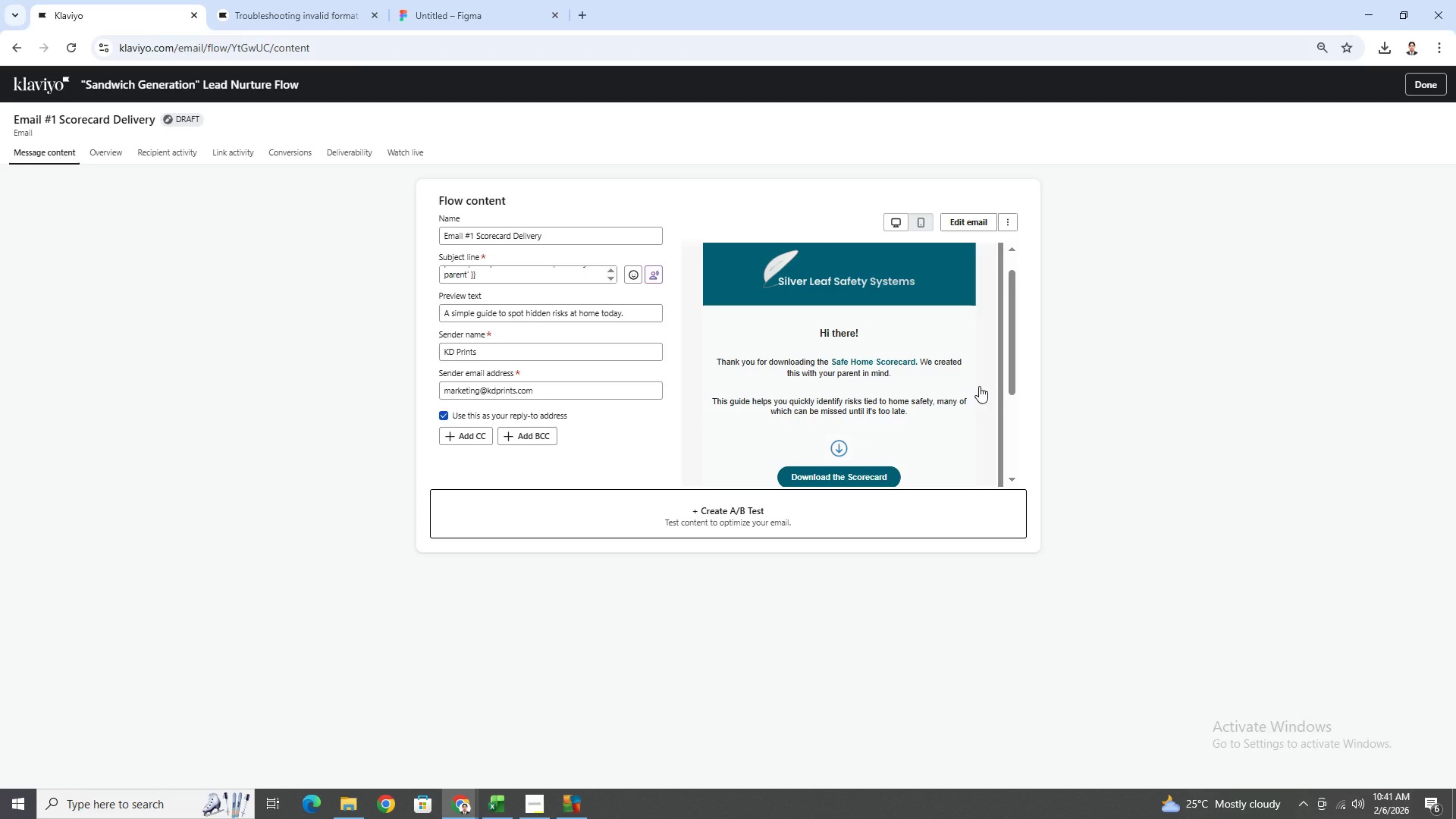 
scroll: coordinate [979, 386], scroll_direction: up, amount: 1.0
 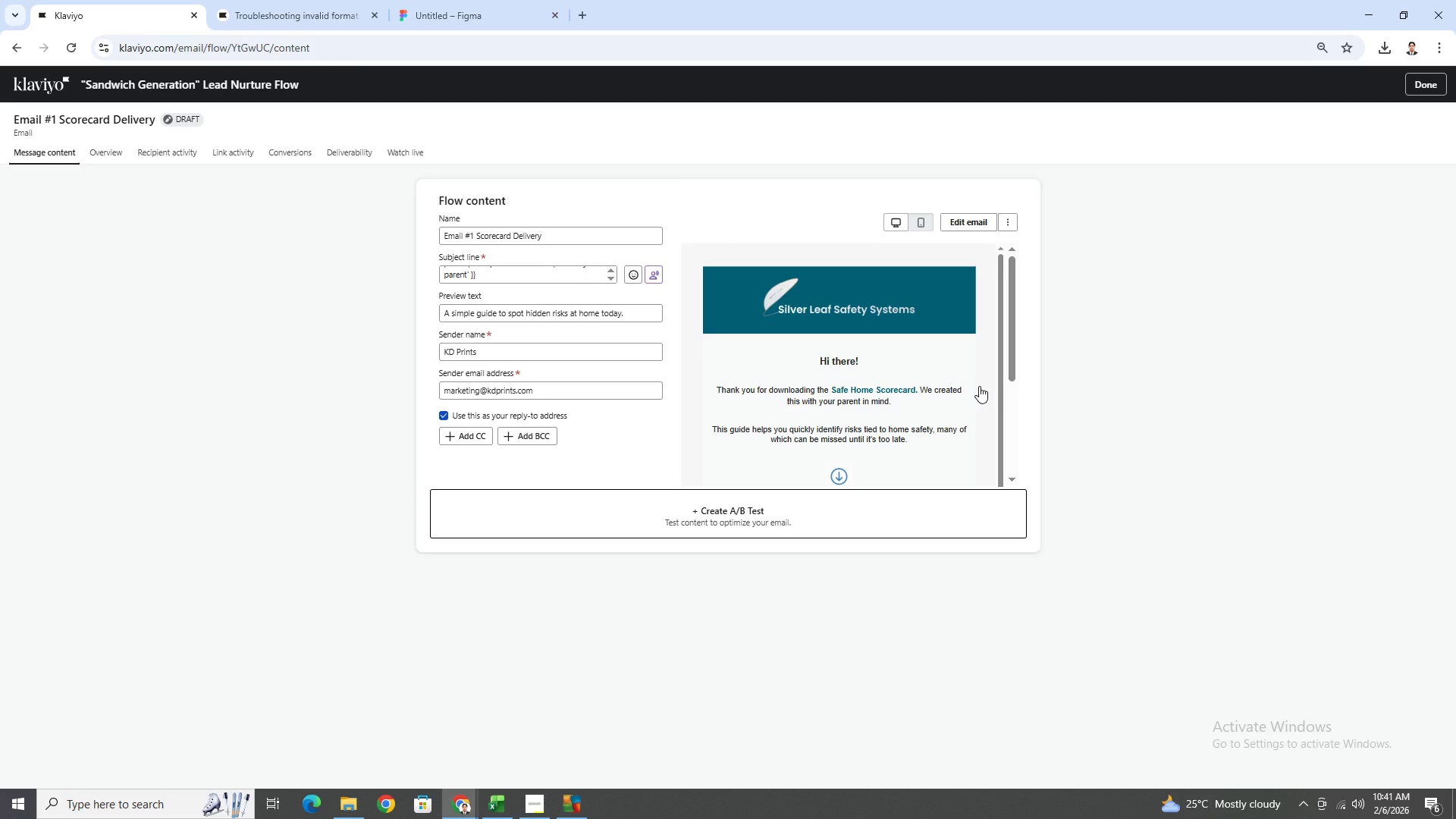 
scroll: coordinate [979, 386], scroll_direction: down, amount: 4.0
 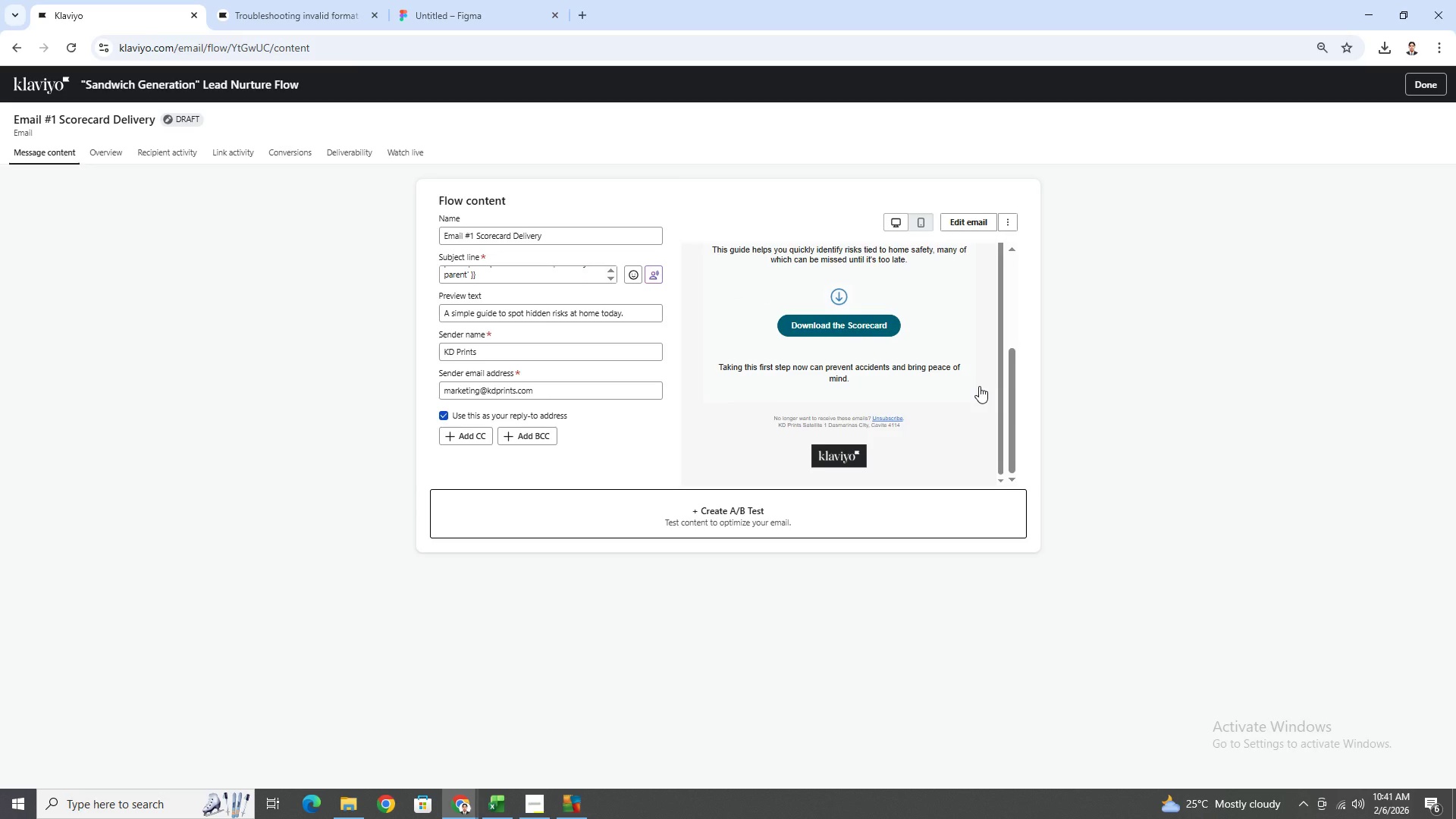 
scroll: coordinate [979, 386], scroll_direction: up, amount: 4.0
 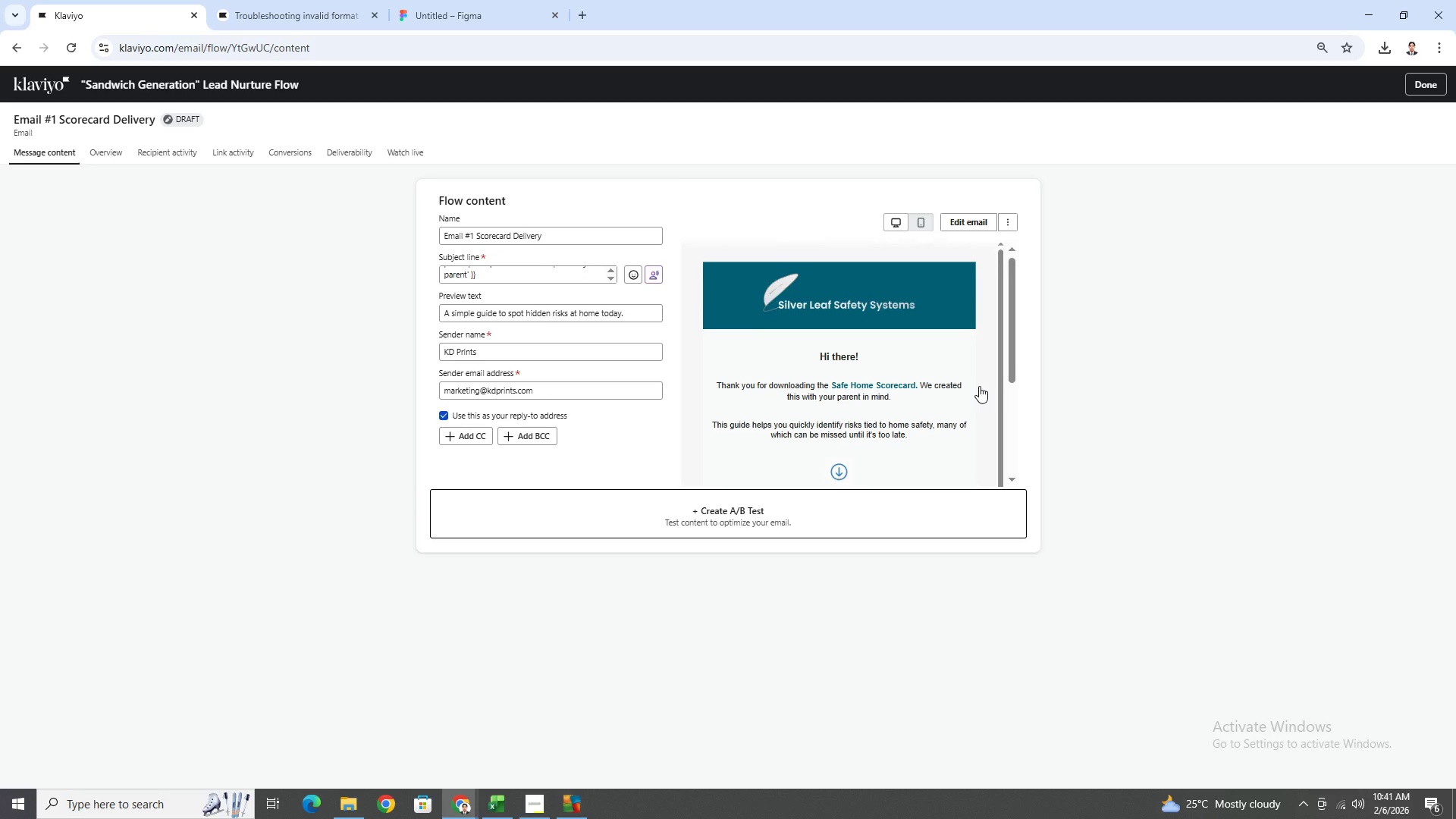 
scroll: coordinate [979, 386], scroll_direction: none, amount: 0.0
 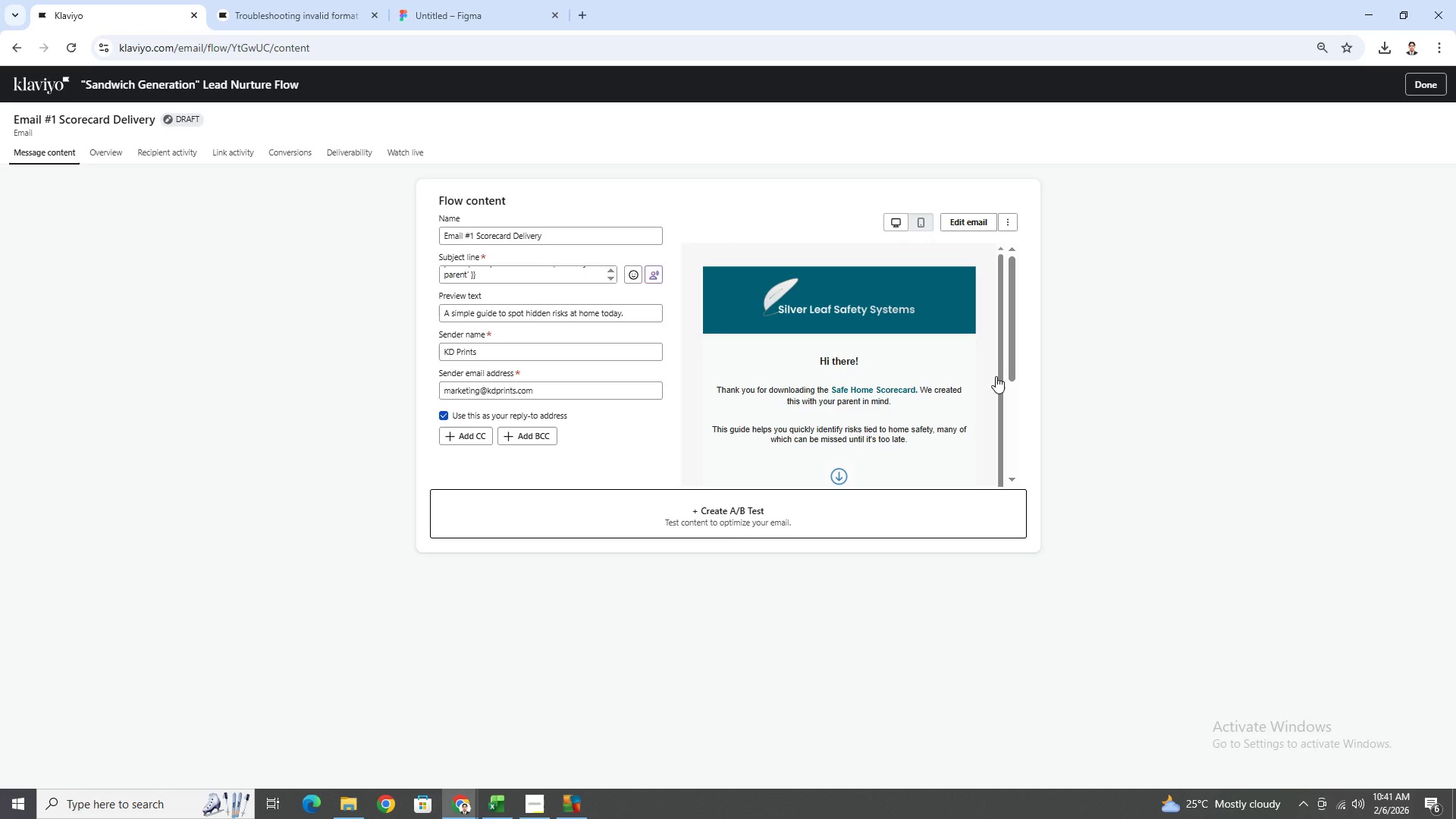 
wait(7.9)
 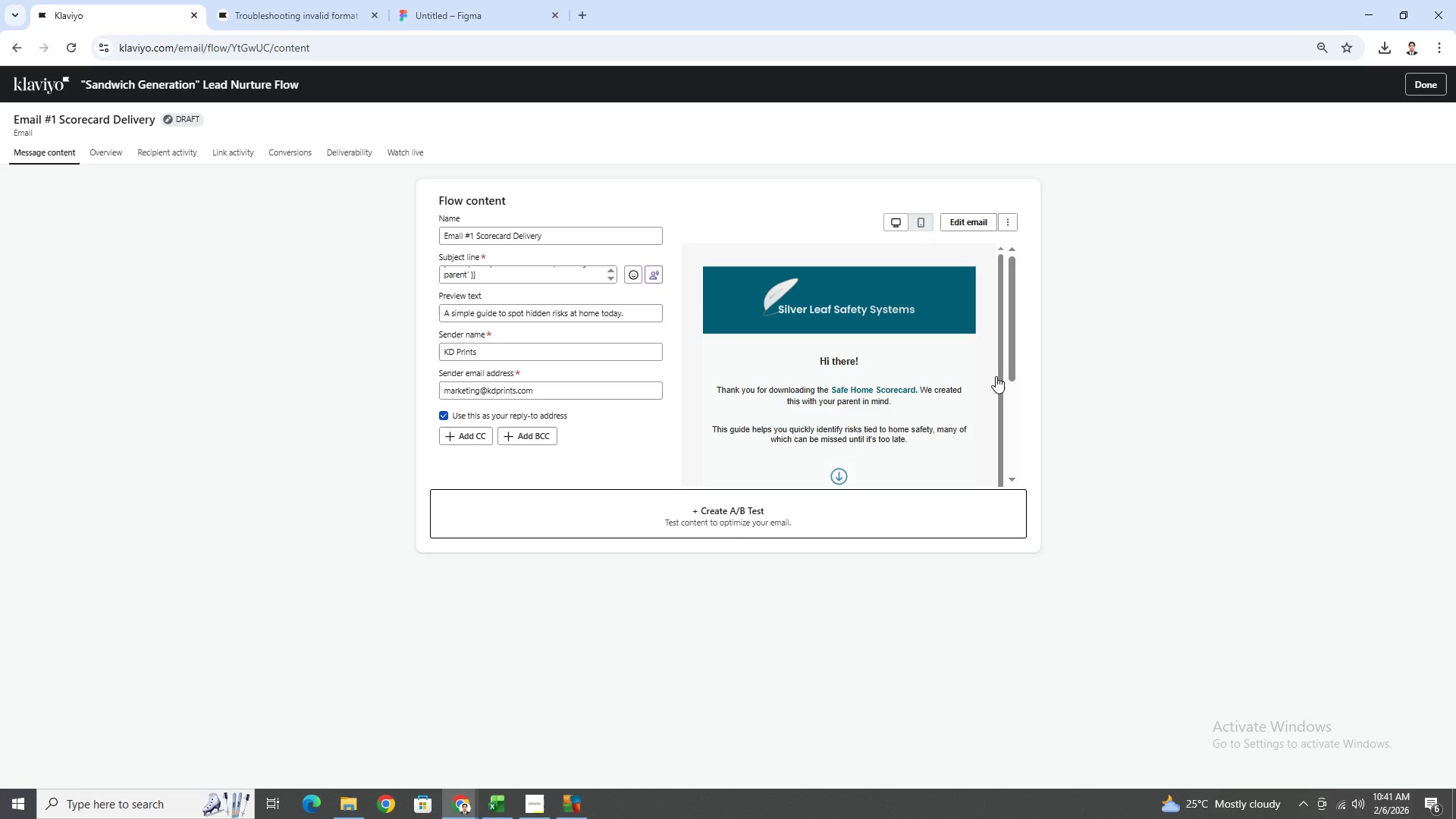 
scroll: coordinate [996, 388], scroll_direction: down, amount: 1.0
 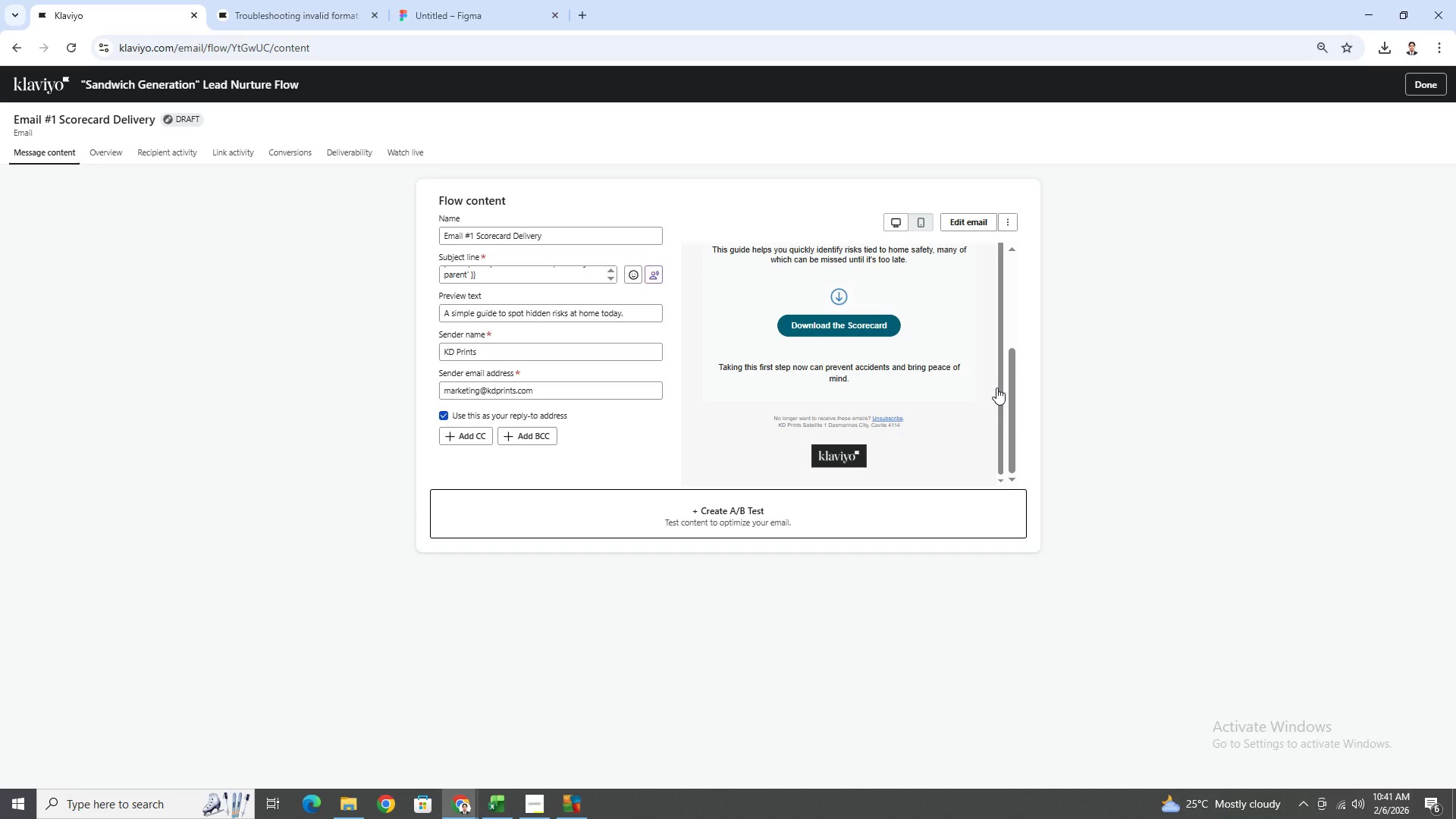 
scroll: coordinate [996, 388], scroll_direction: up, amount: 4.0
 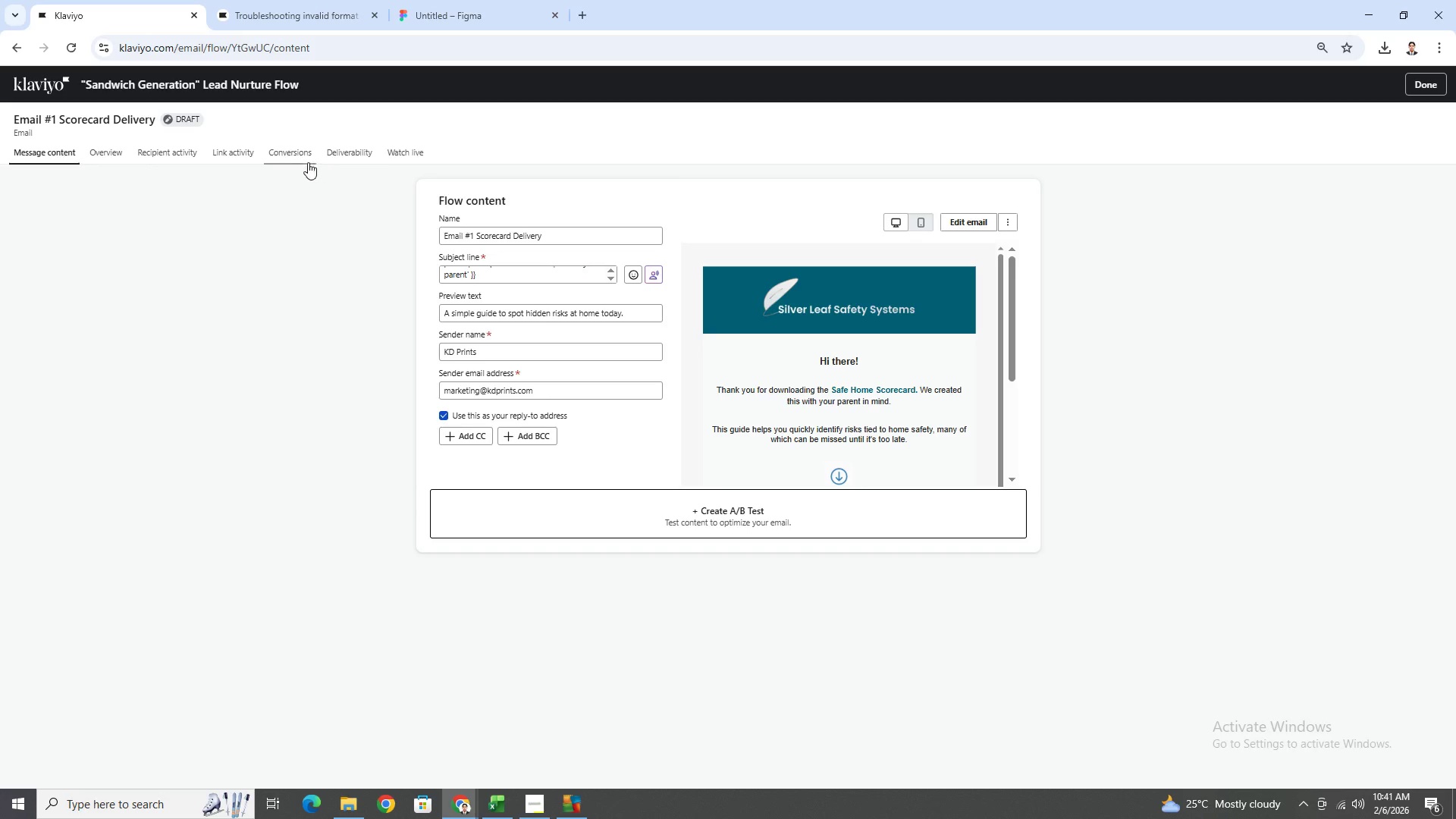 
wait(6.4)
 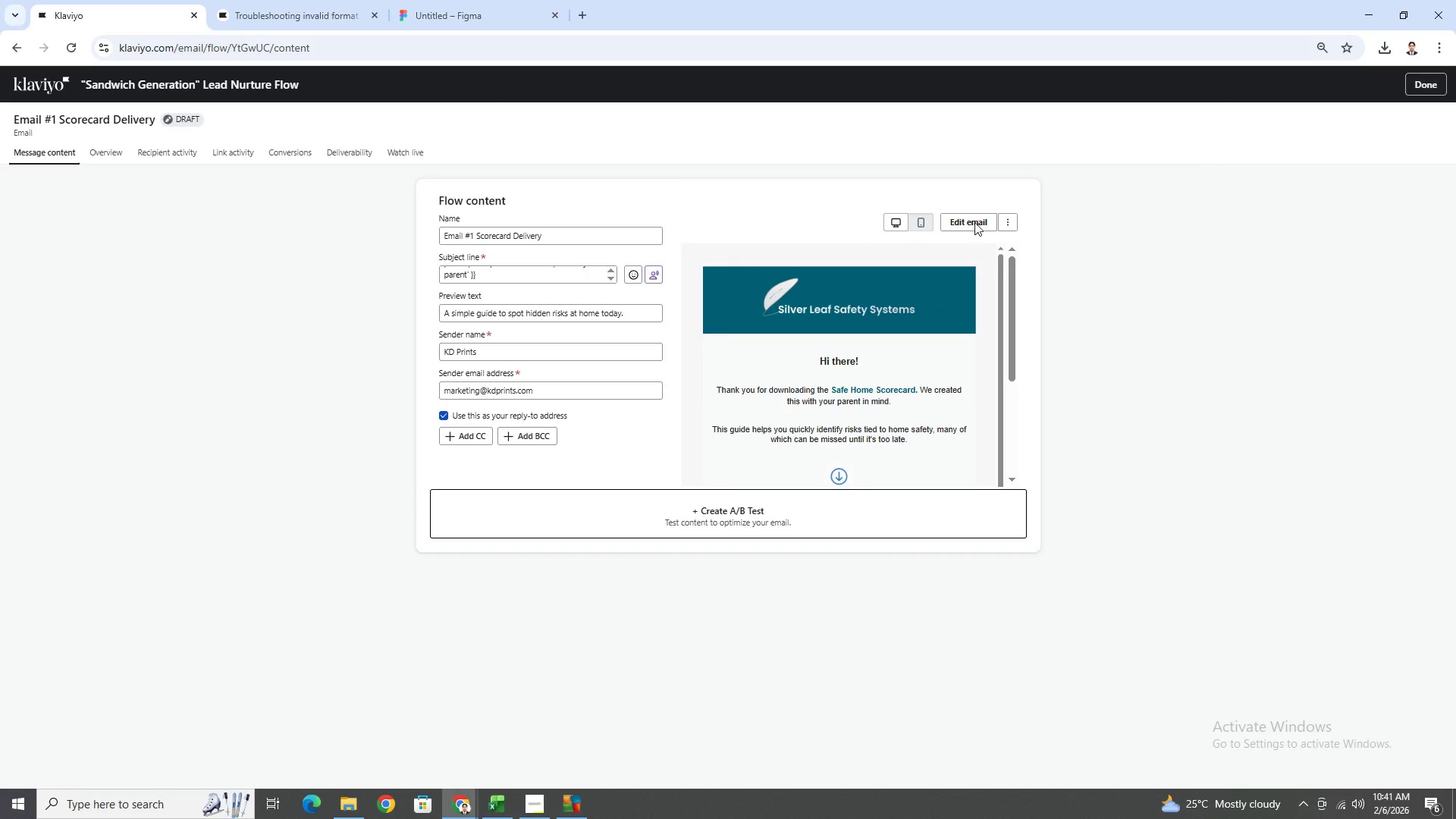 
left_click([228, 155])
 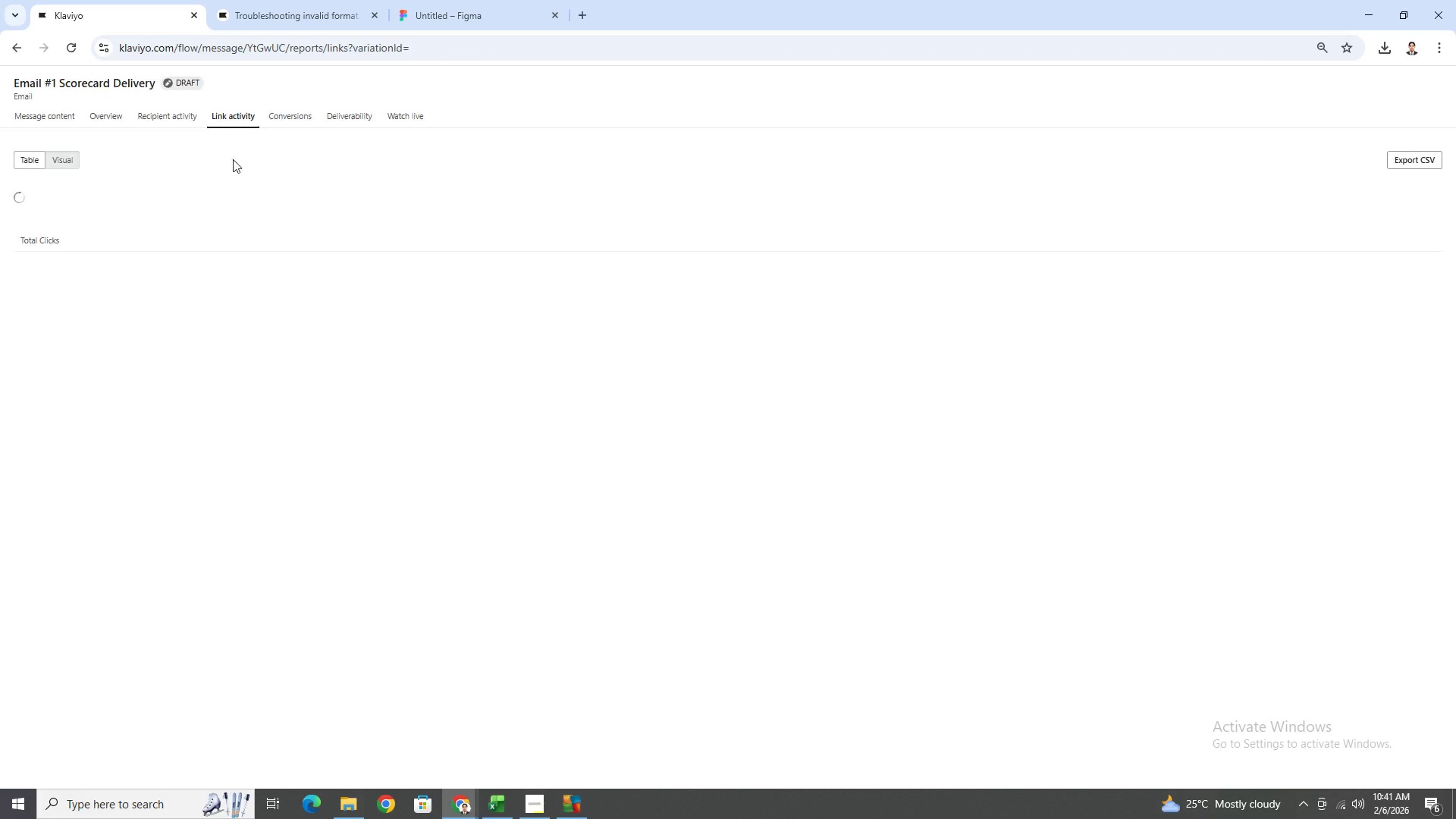 
mouse_move([276, 201])
 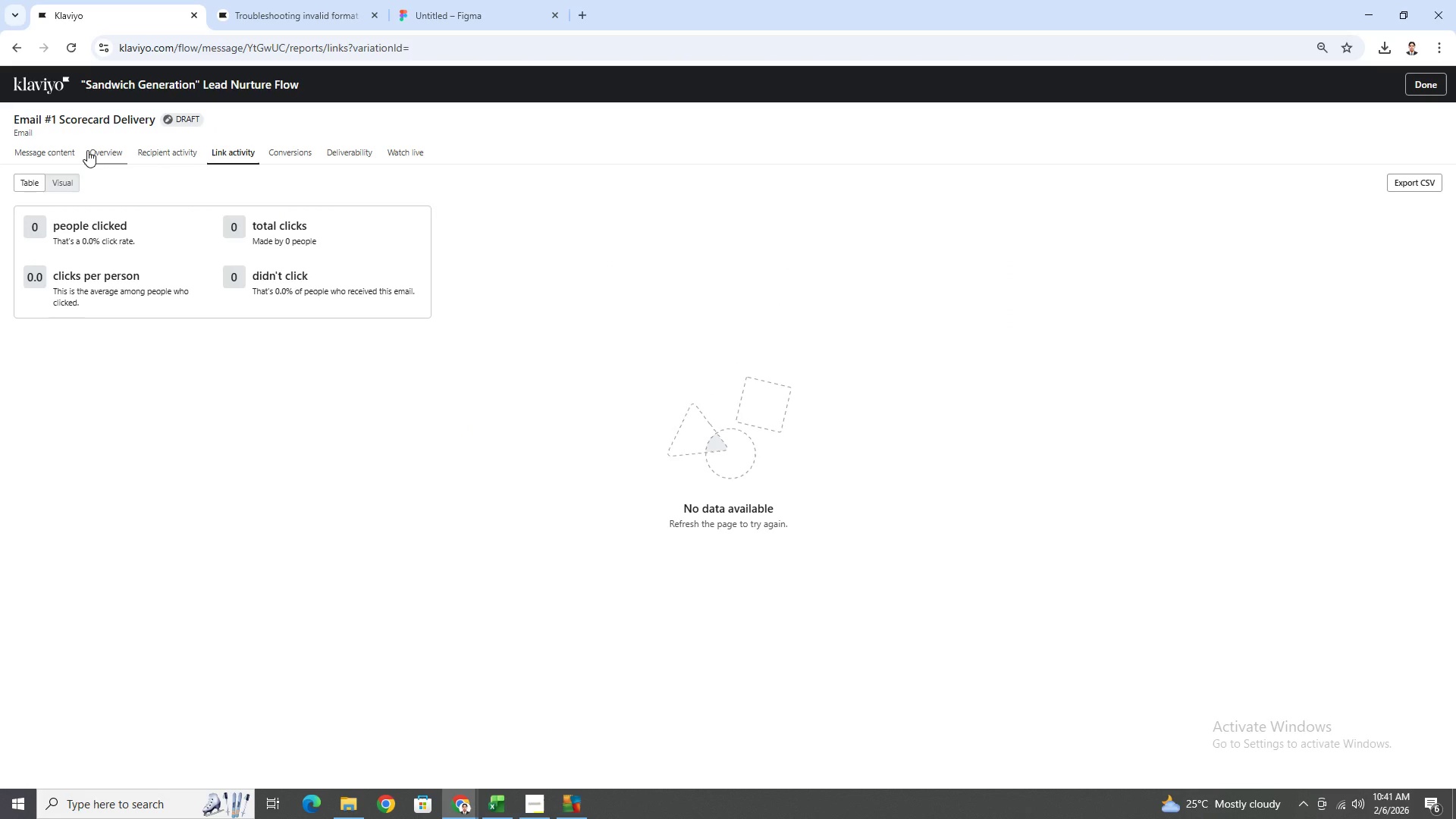 
left_click([67, 153])
 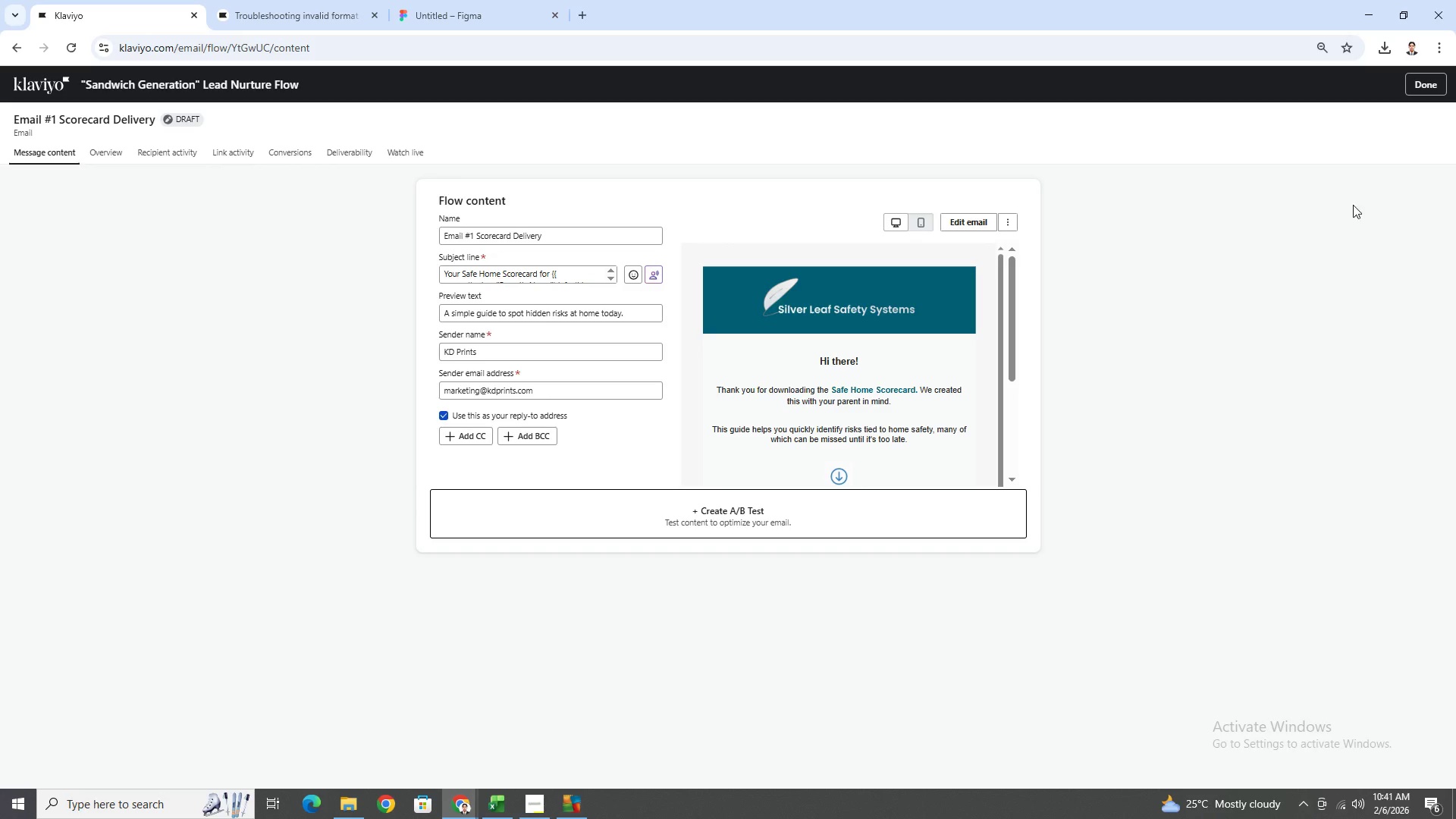 
left_click([1009, 215])
 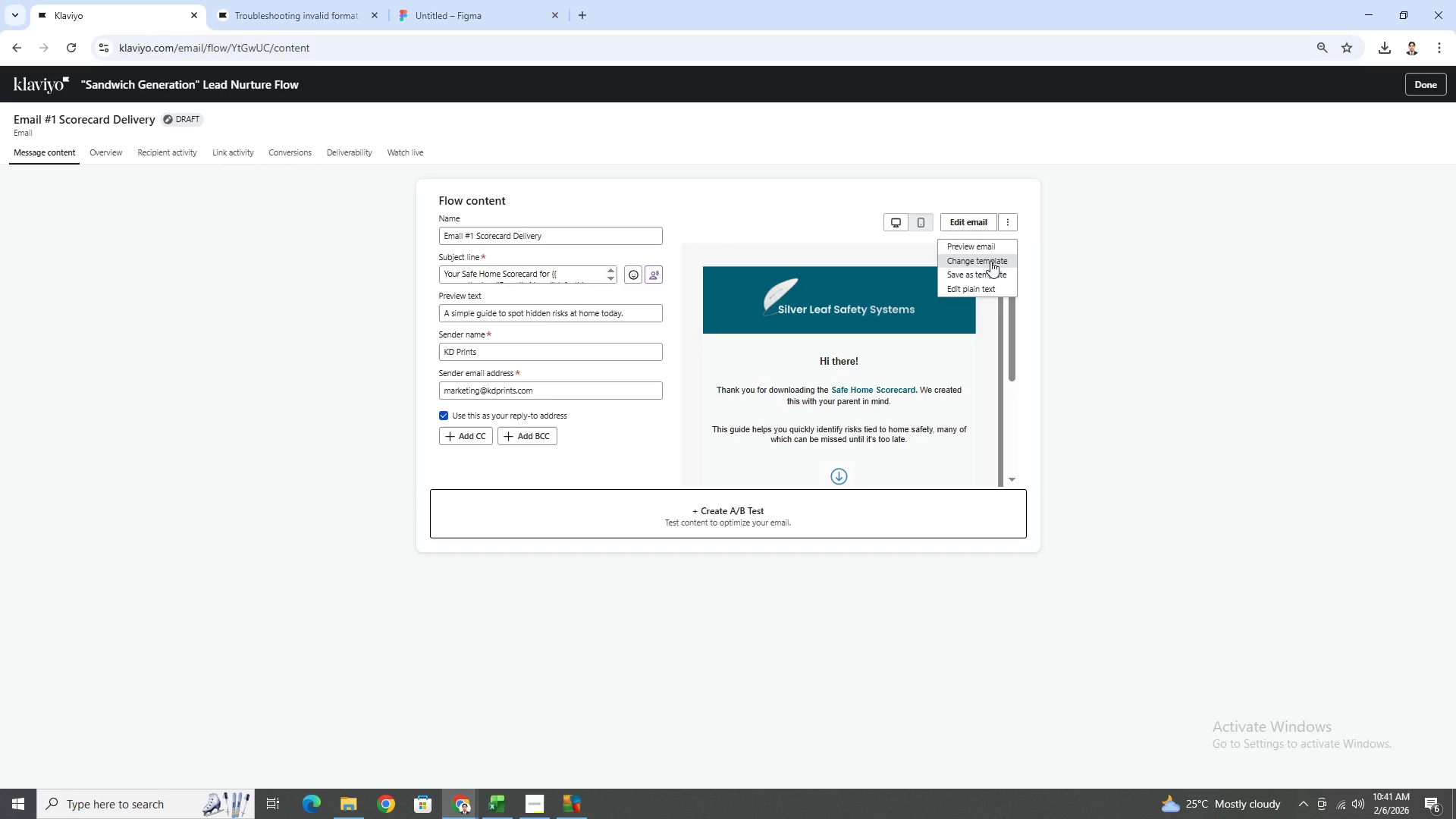 
wait(7.91)
 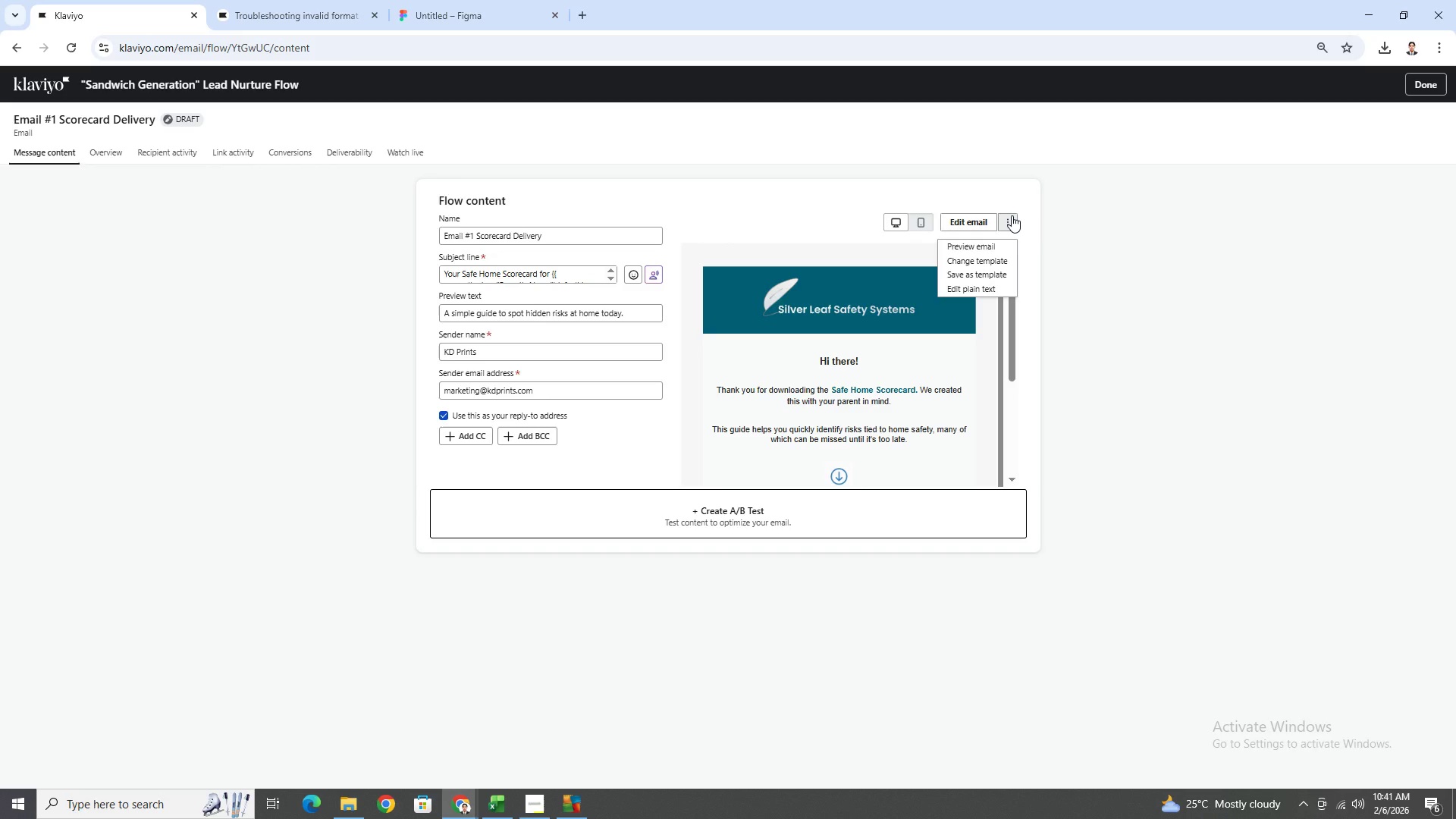 
left_click([1001, 274])
 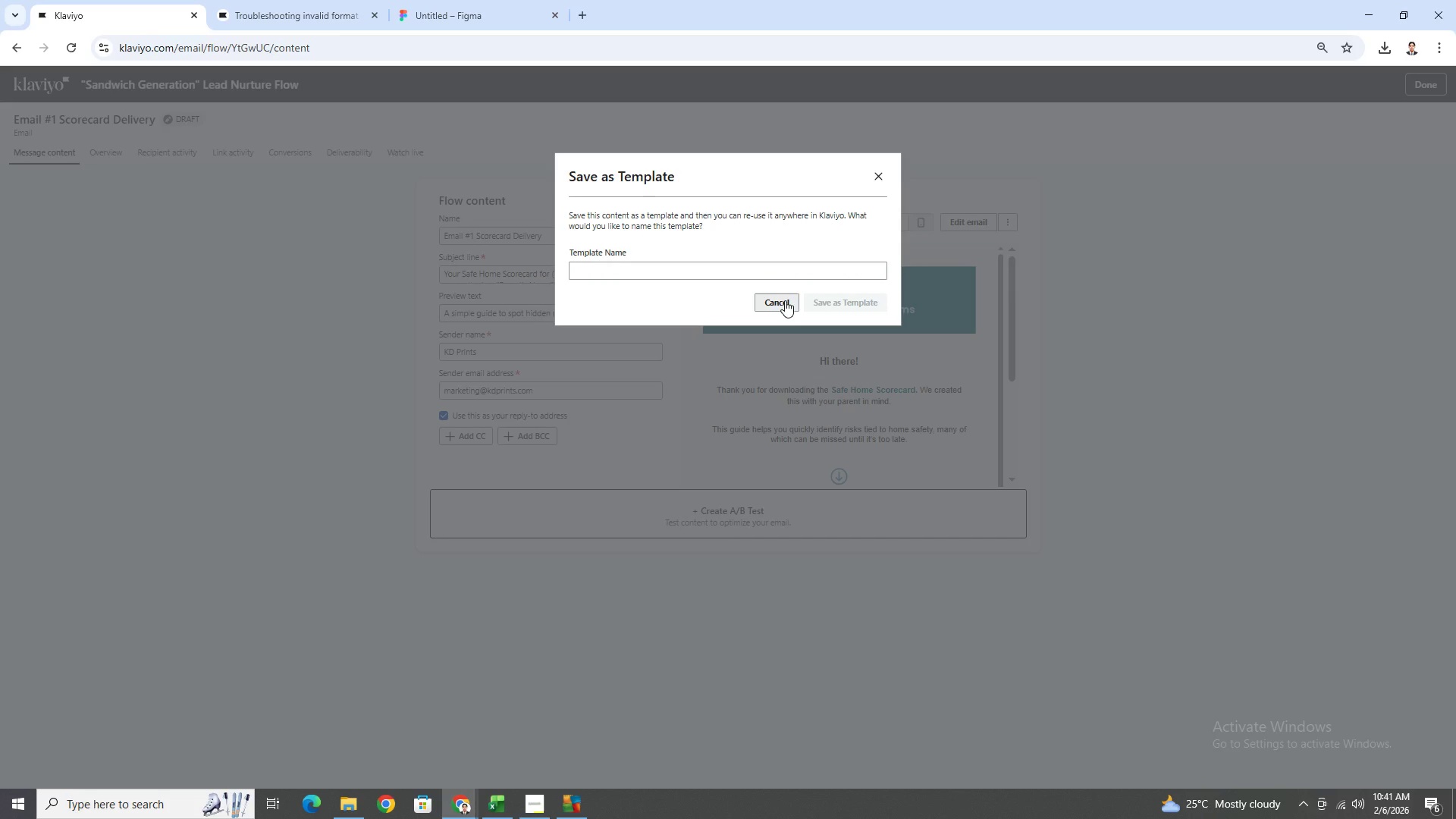 
left_click([756, 266])
 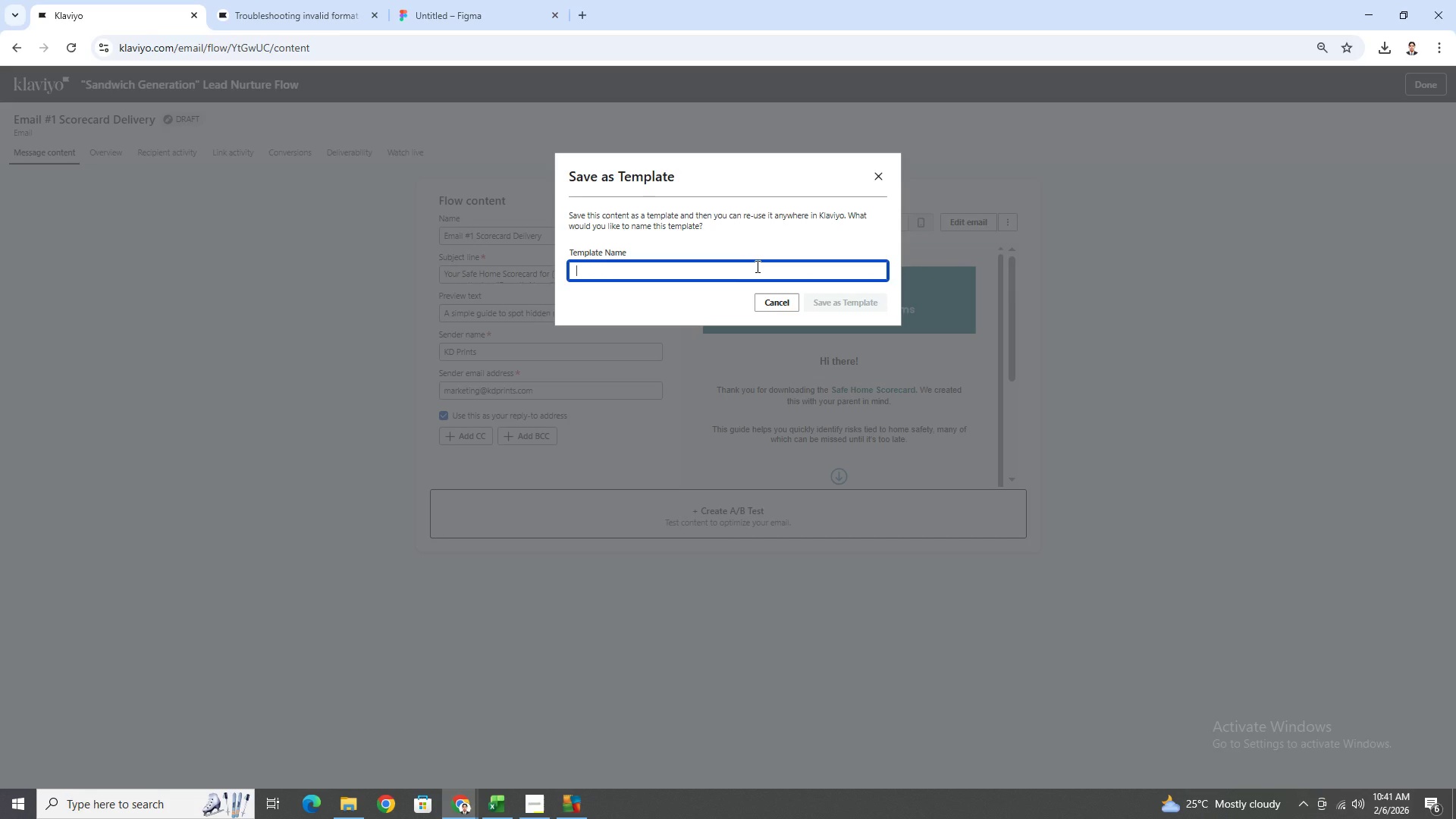 
type(Sil)
 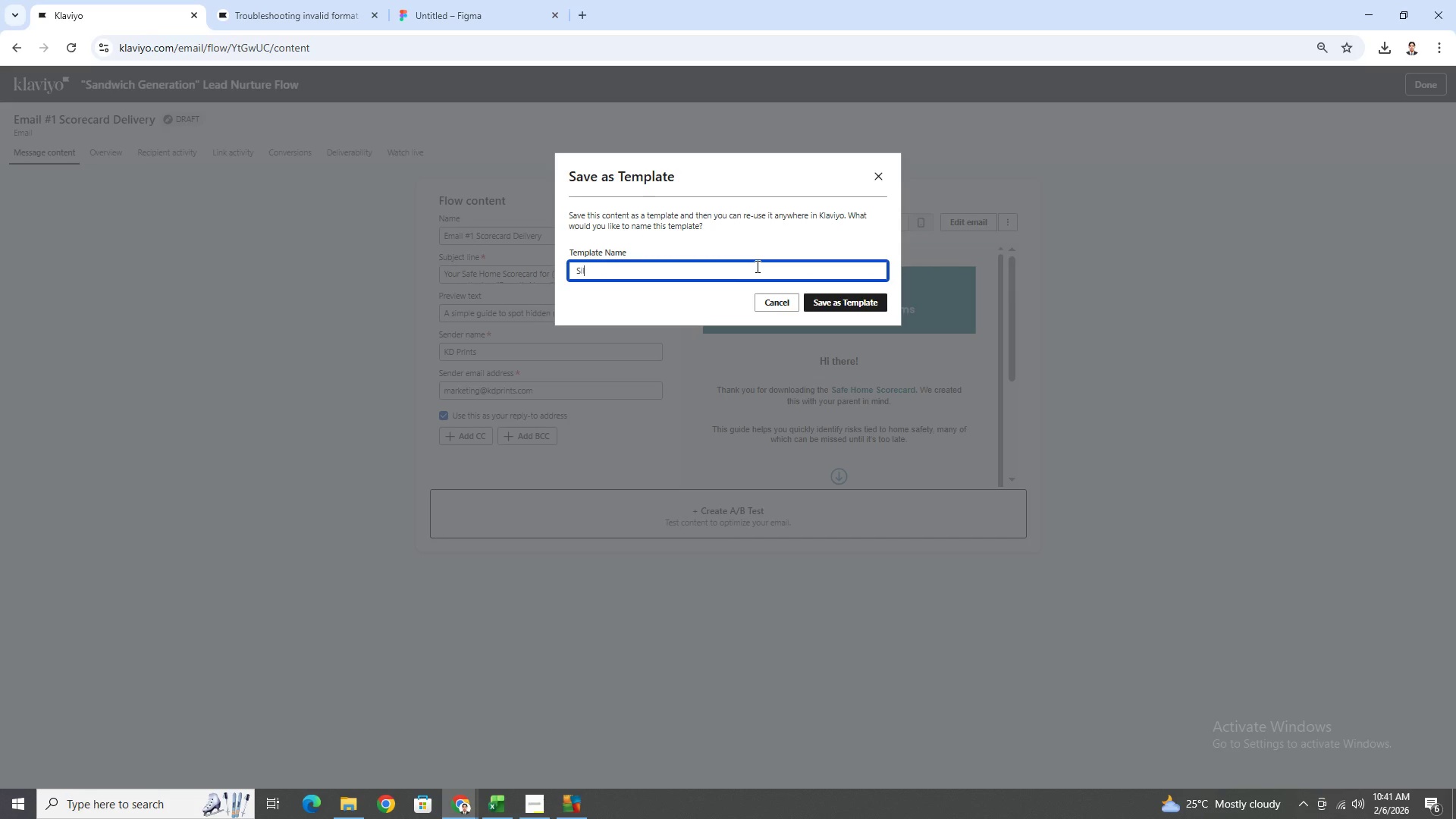 
wait(6.95)
 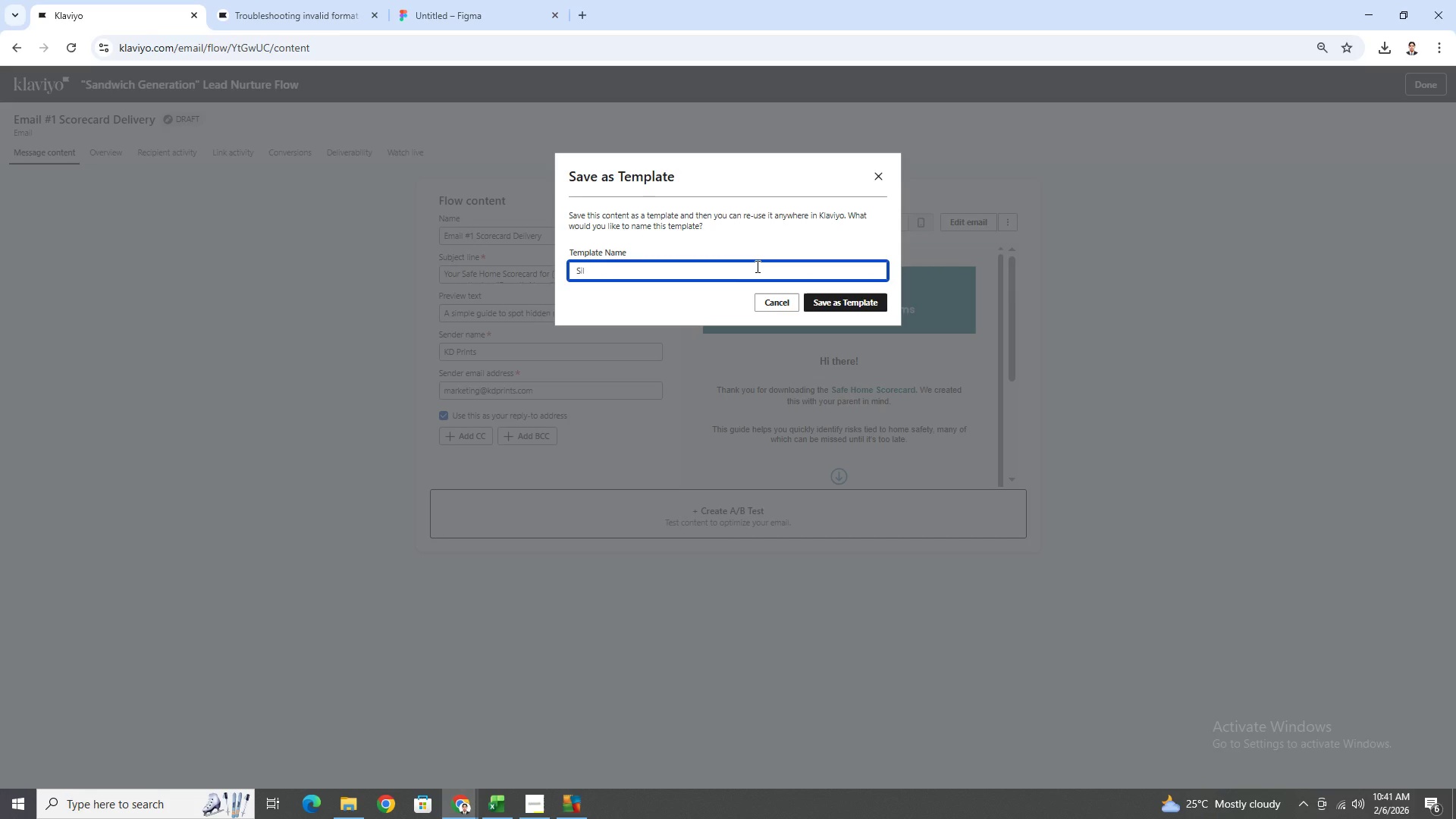 
type(ver)
 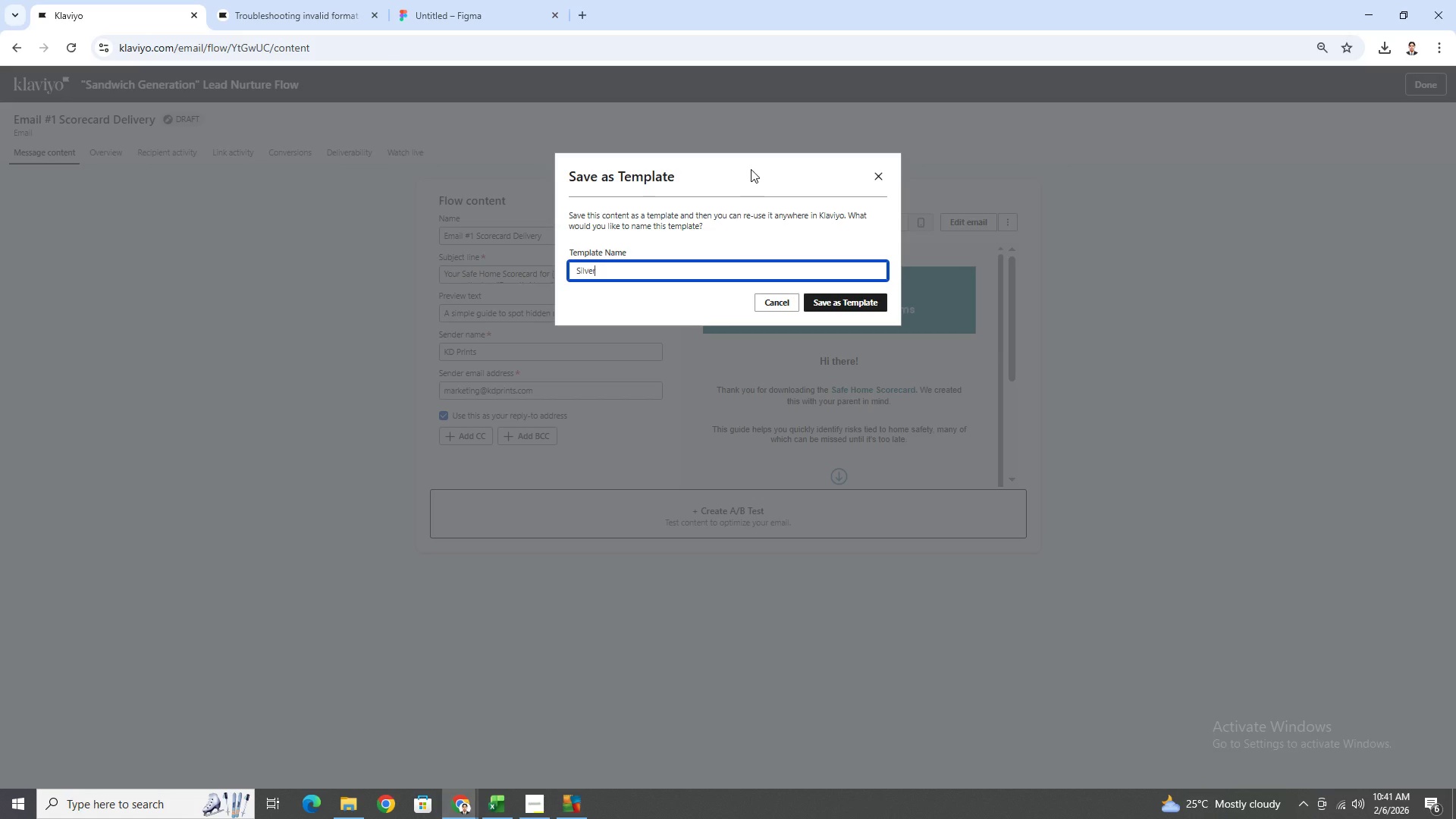 
left_click_drag(start_coordinate=[754, 161], to_coordinate=[828, 171])
 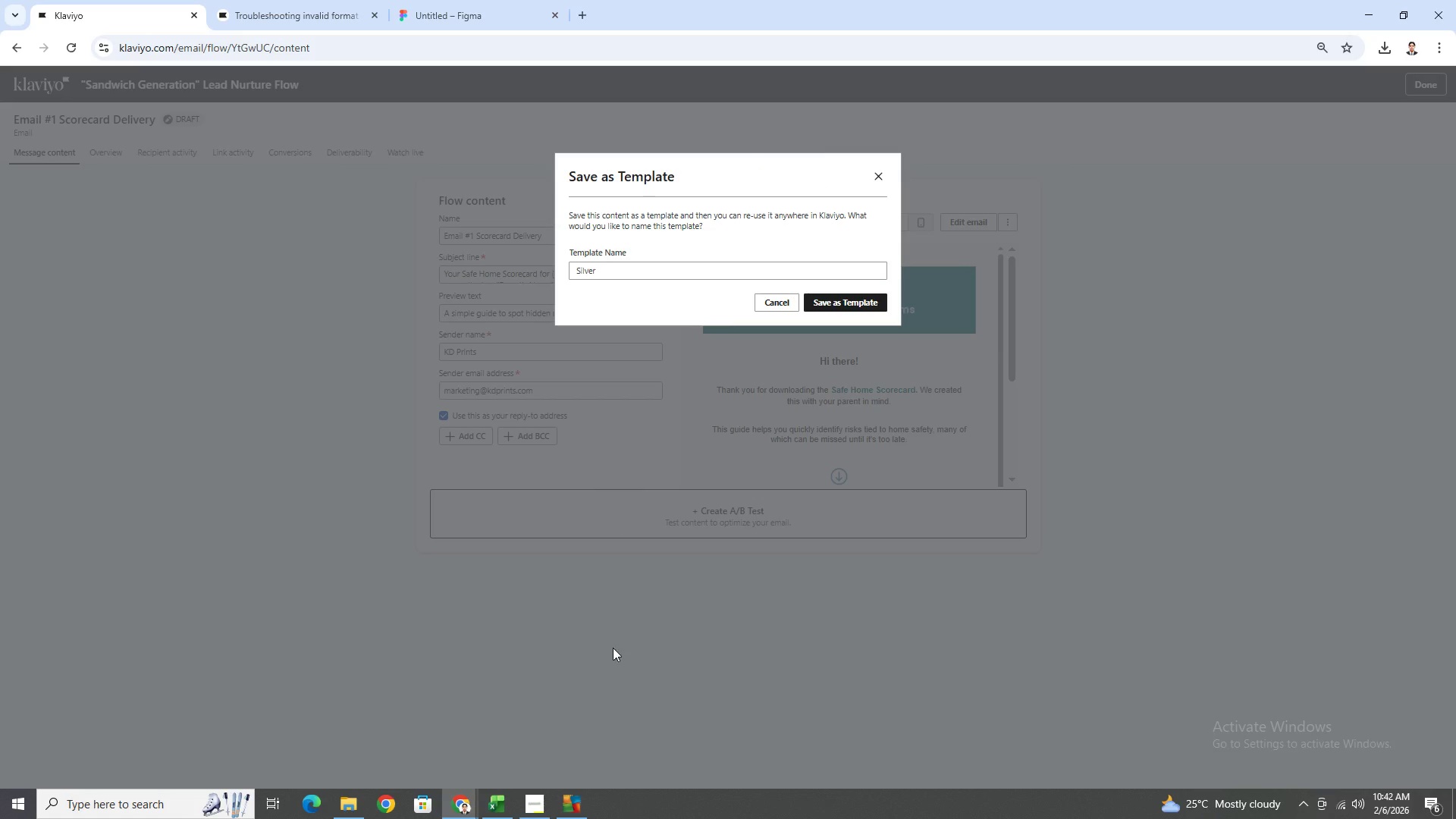 
left_click([526, 802])